 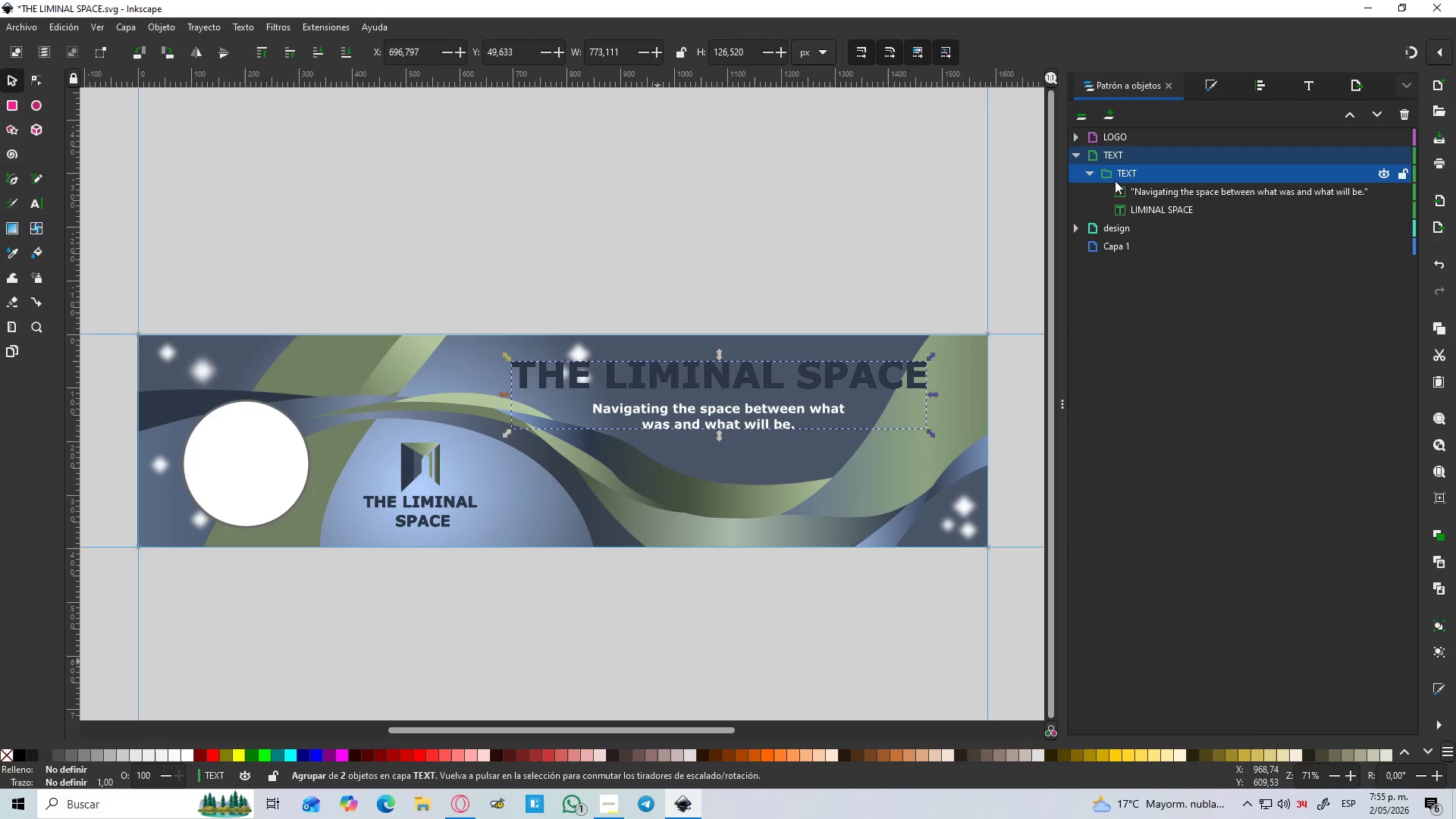 
left_click([1094, 176])
 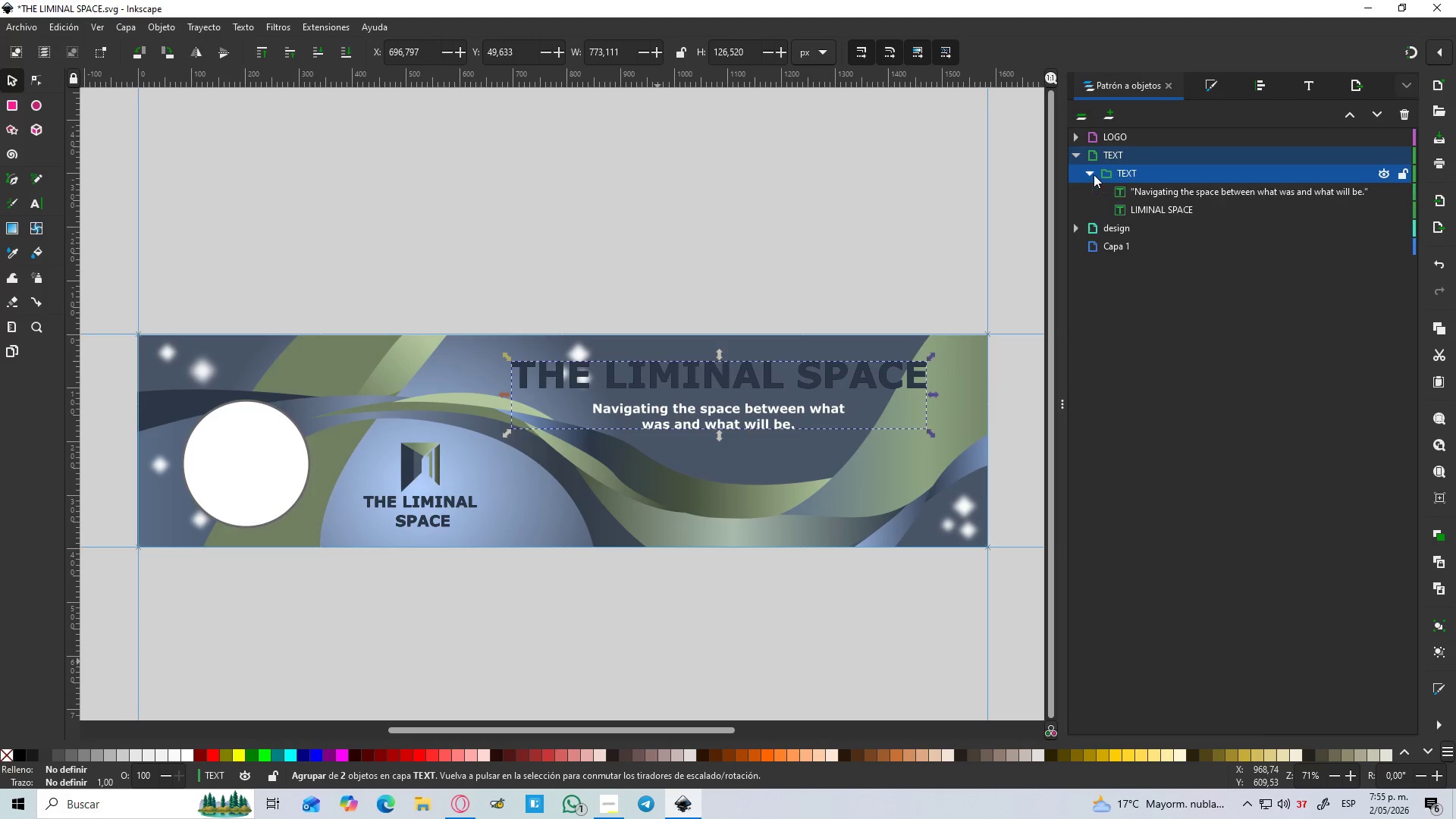 
double_click([1092, 172])
 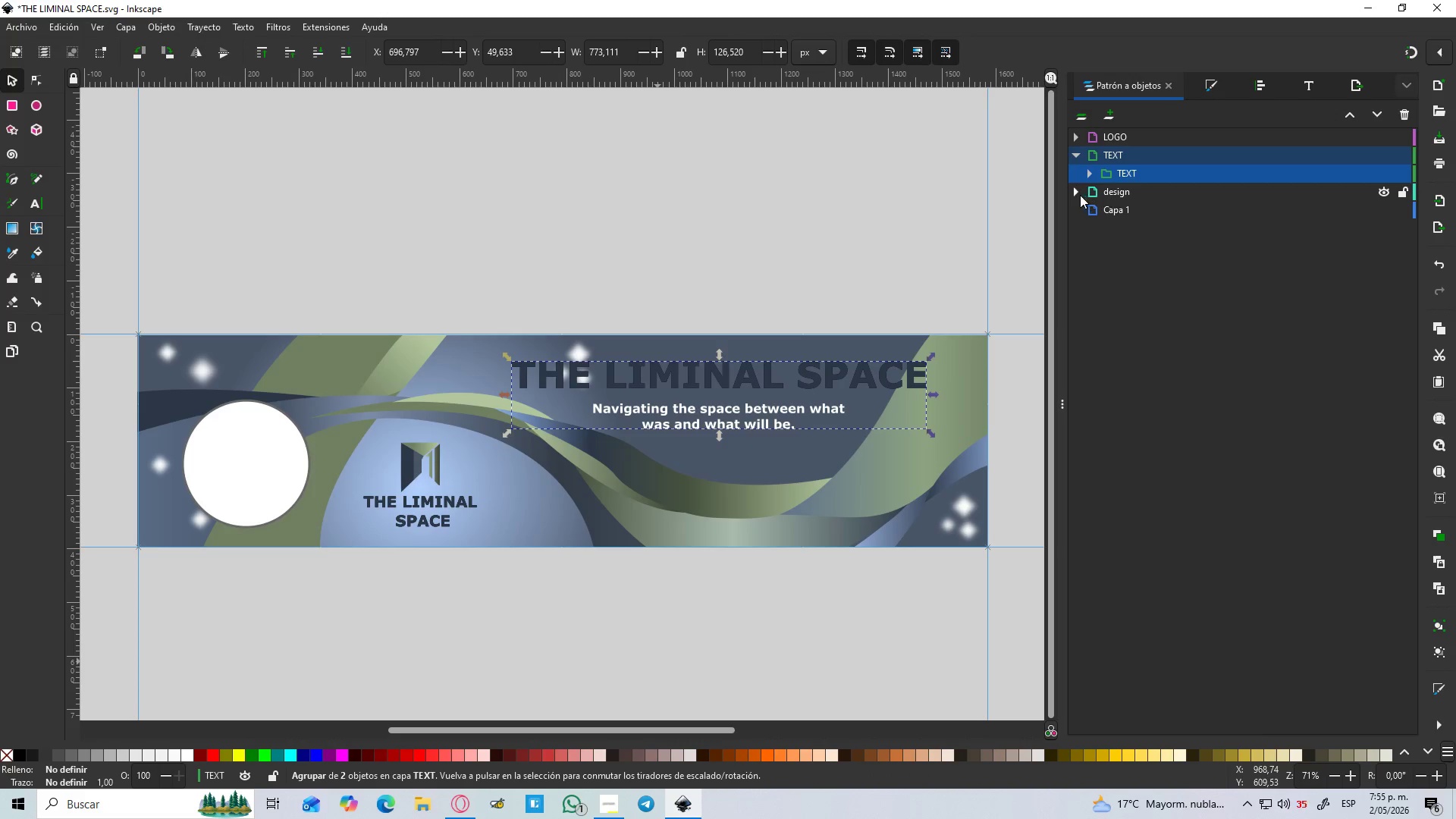 
left_click([1077, 193])
 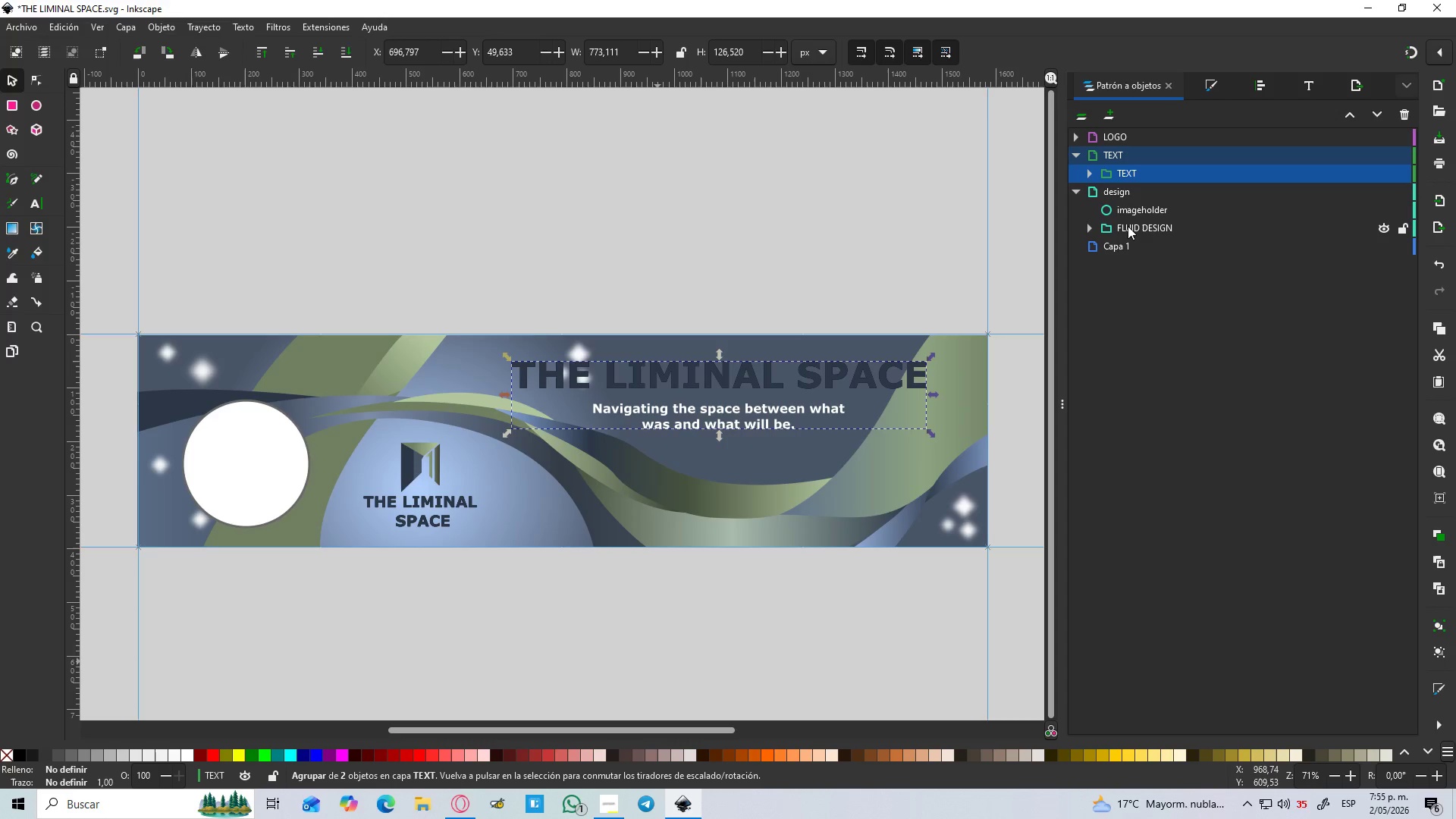 
double_click([1128, 226])
 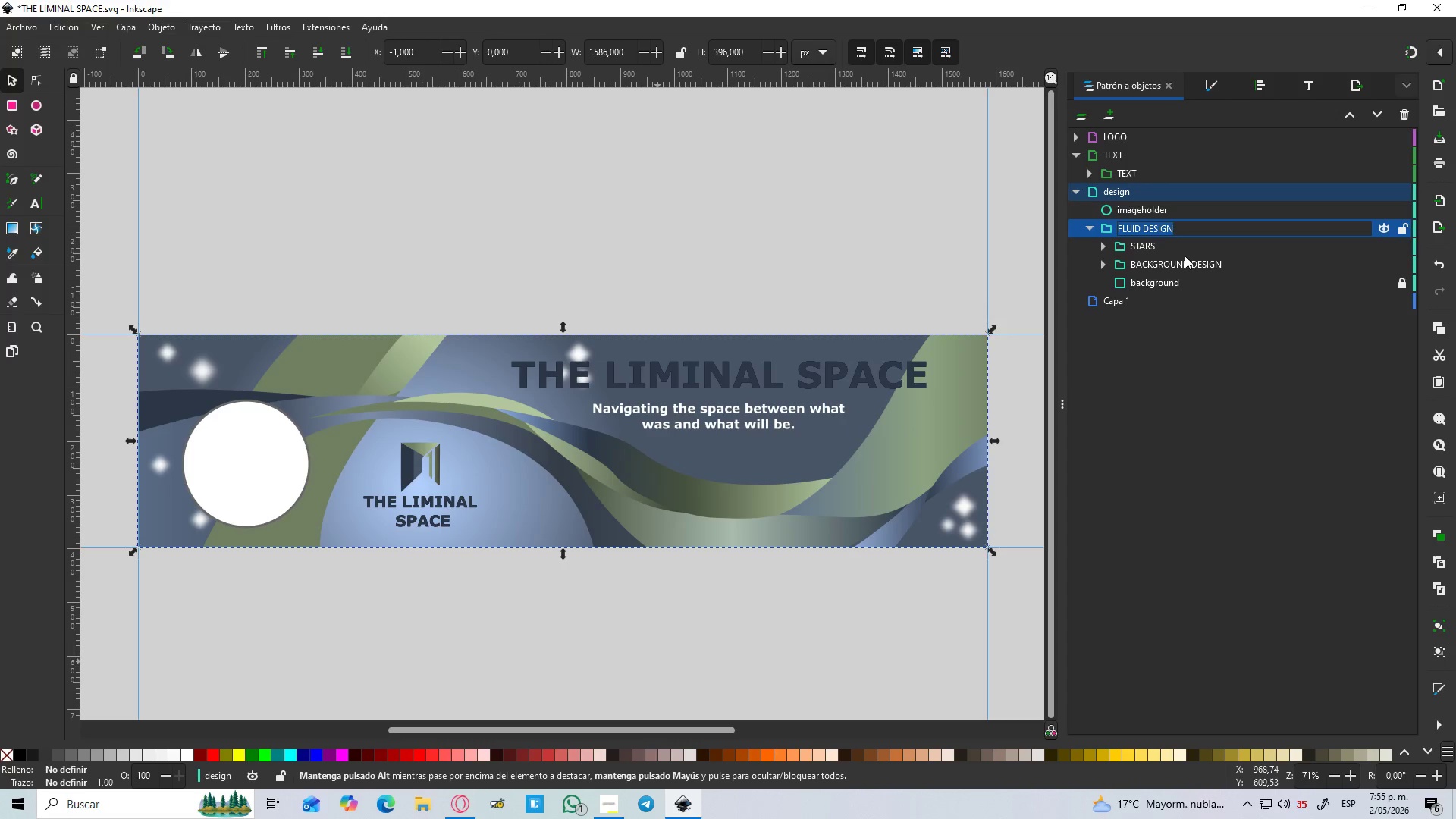 
wait(5.03)
 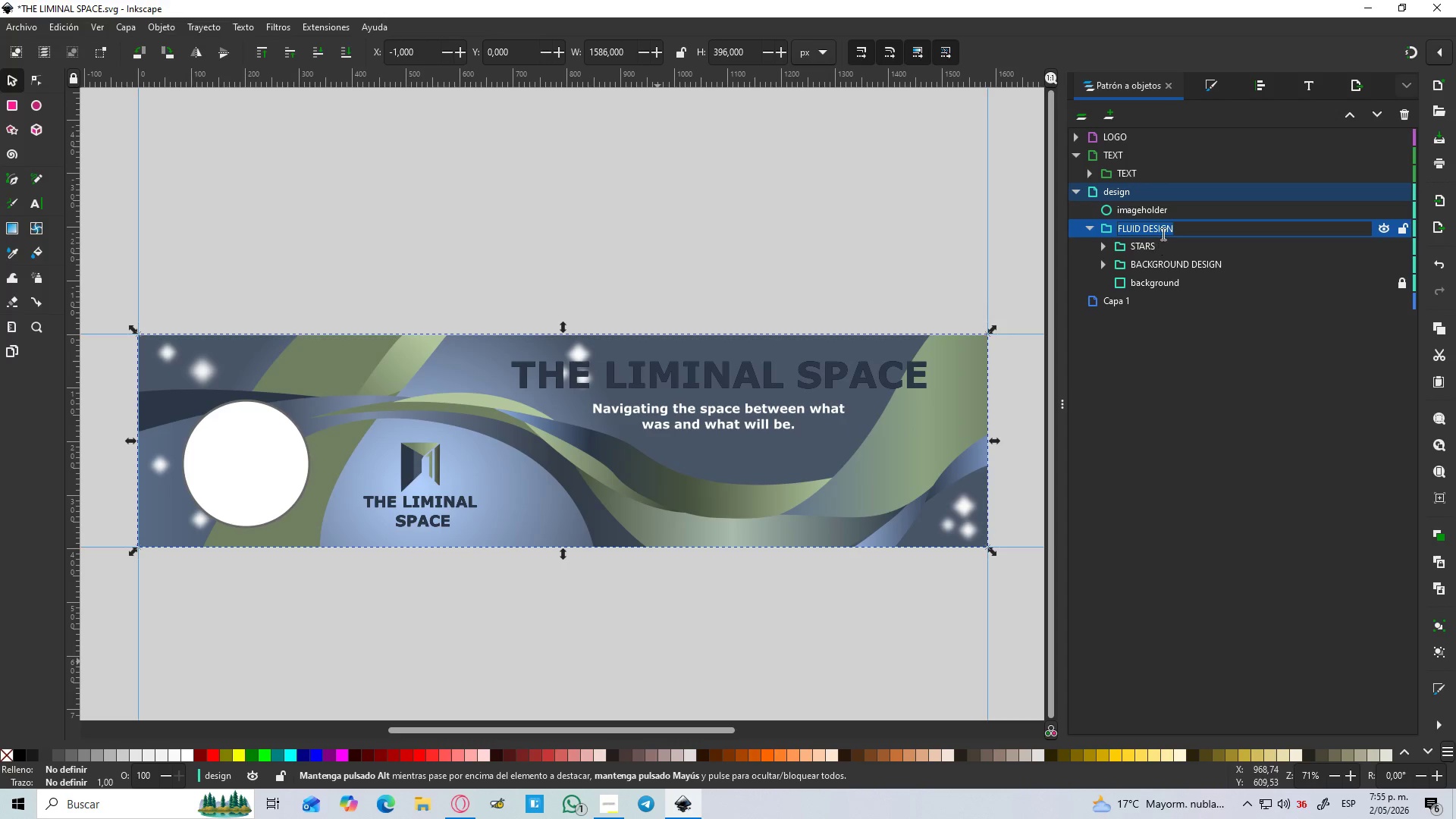 
double_click([1178, 265])
 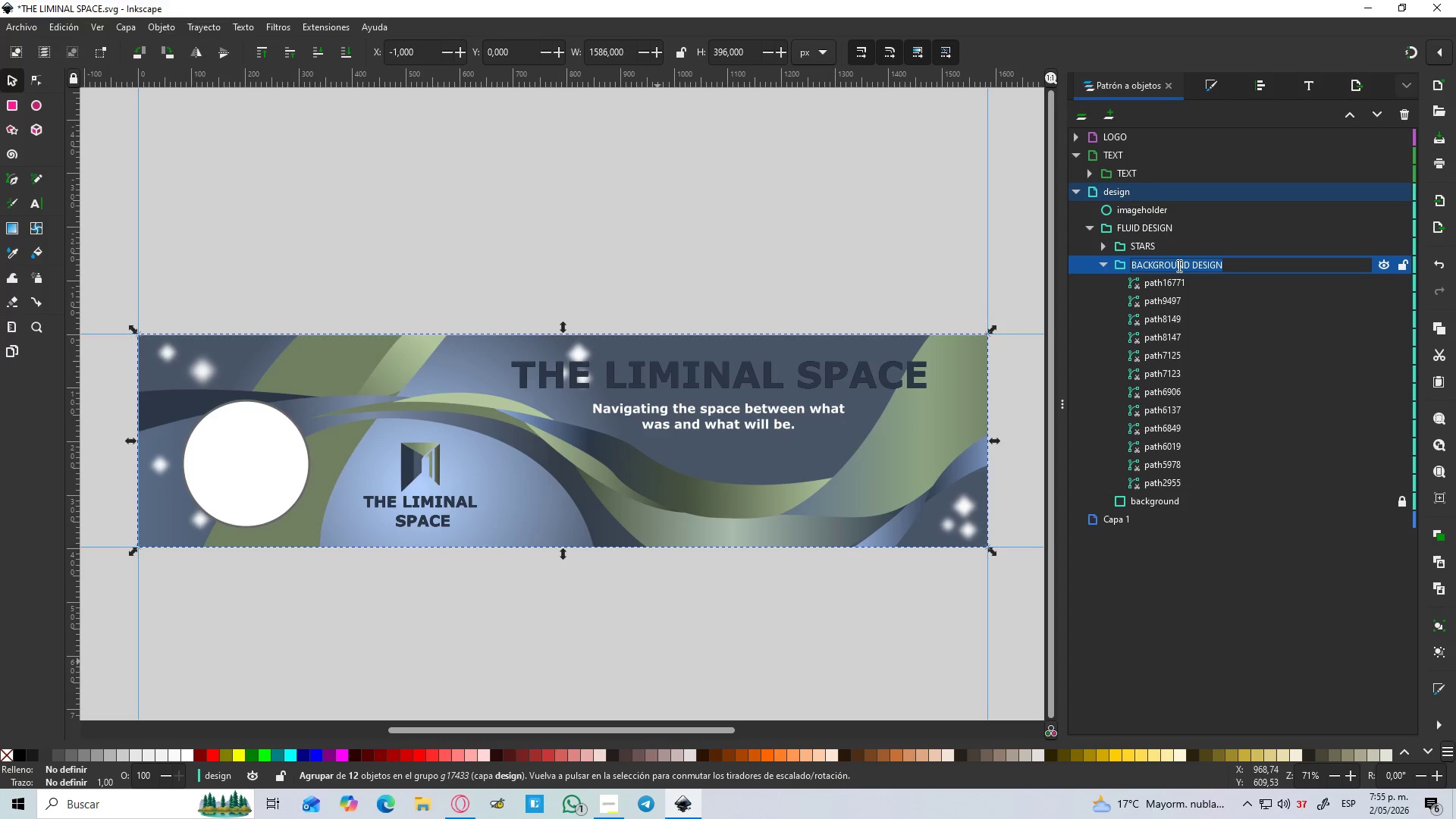 
type(ABSTRAC SHAPES)
 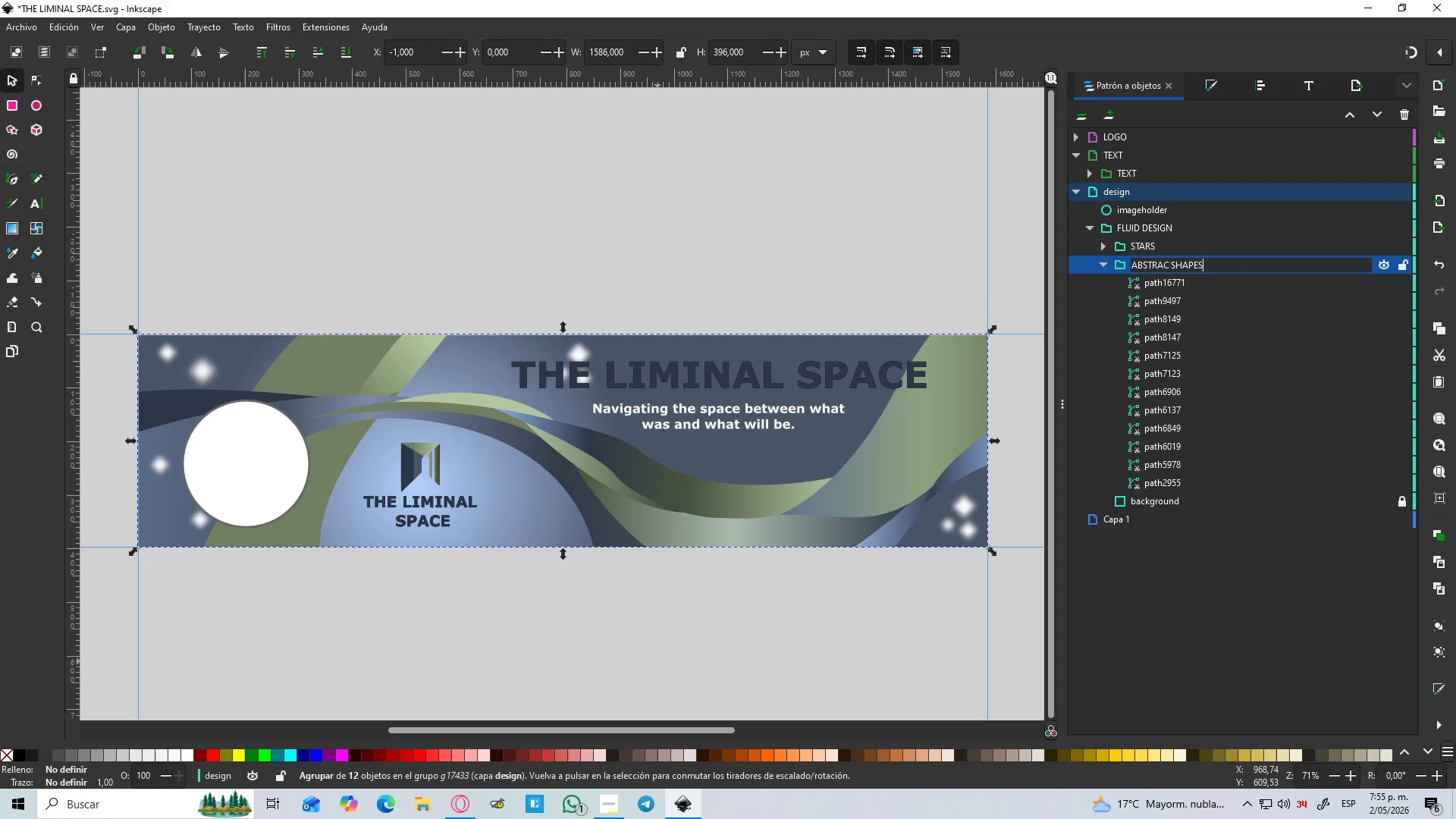 
key(Enter)
 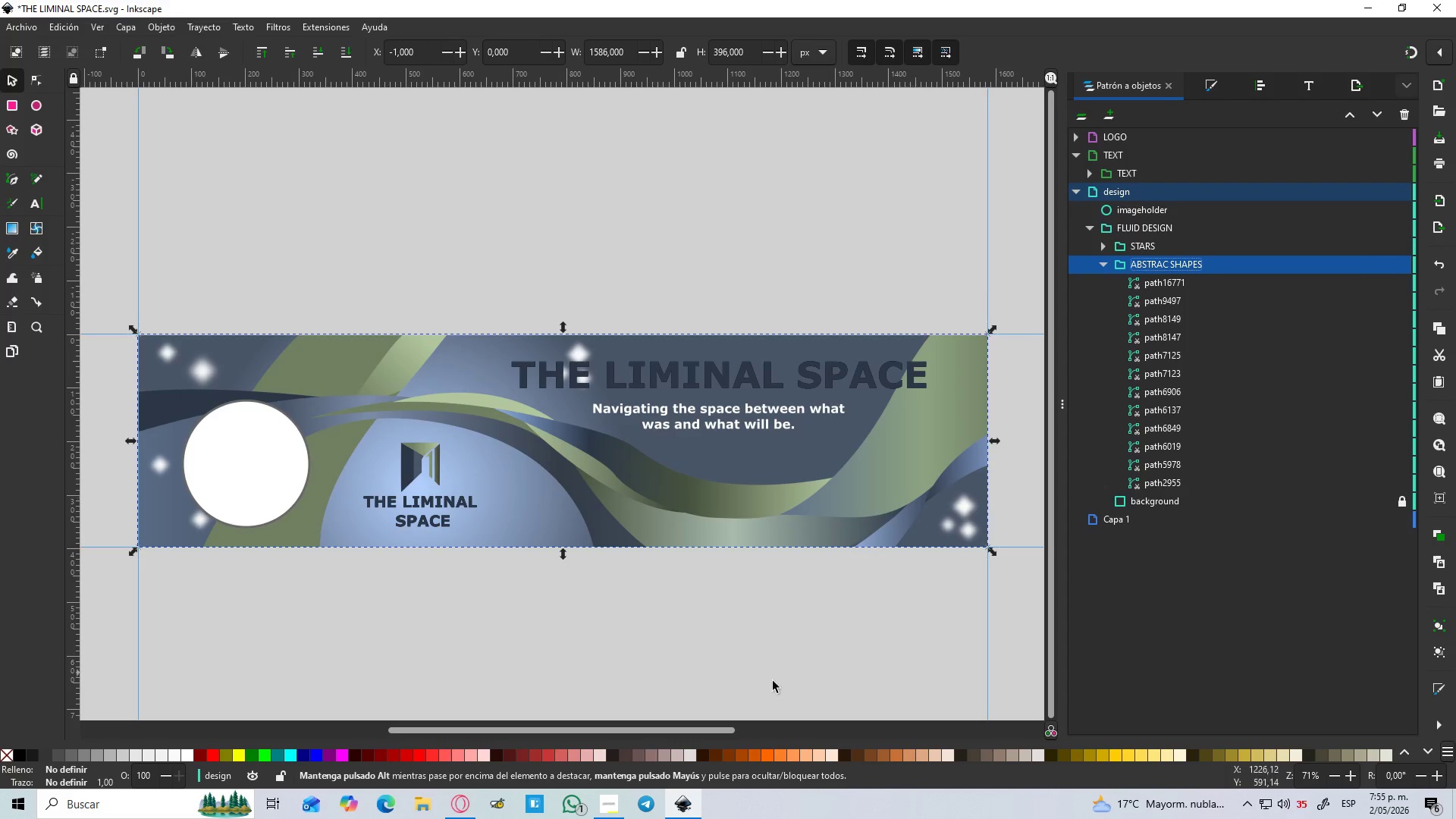 
left_click([598, 811])